 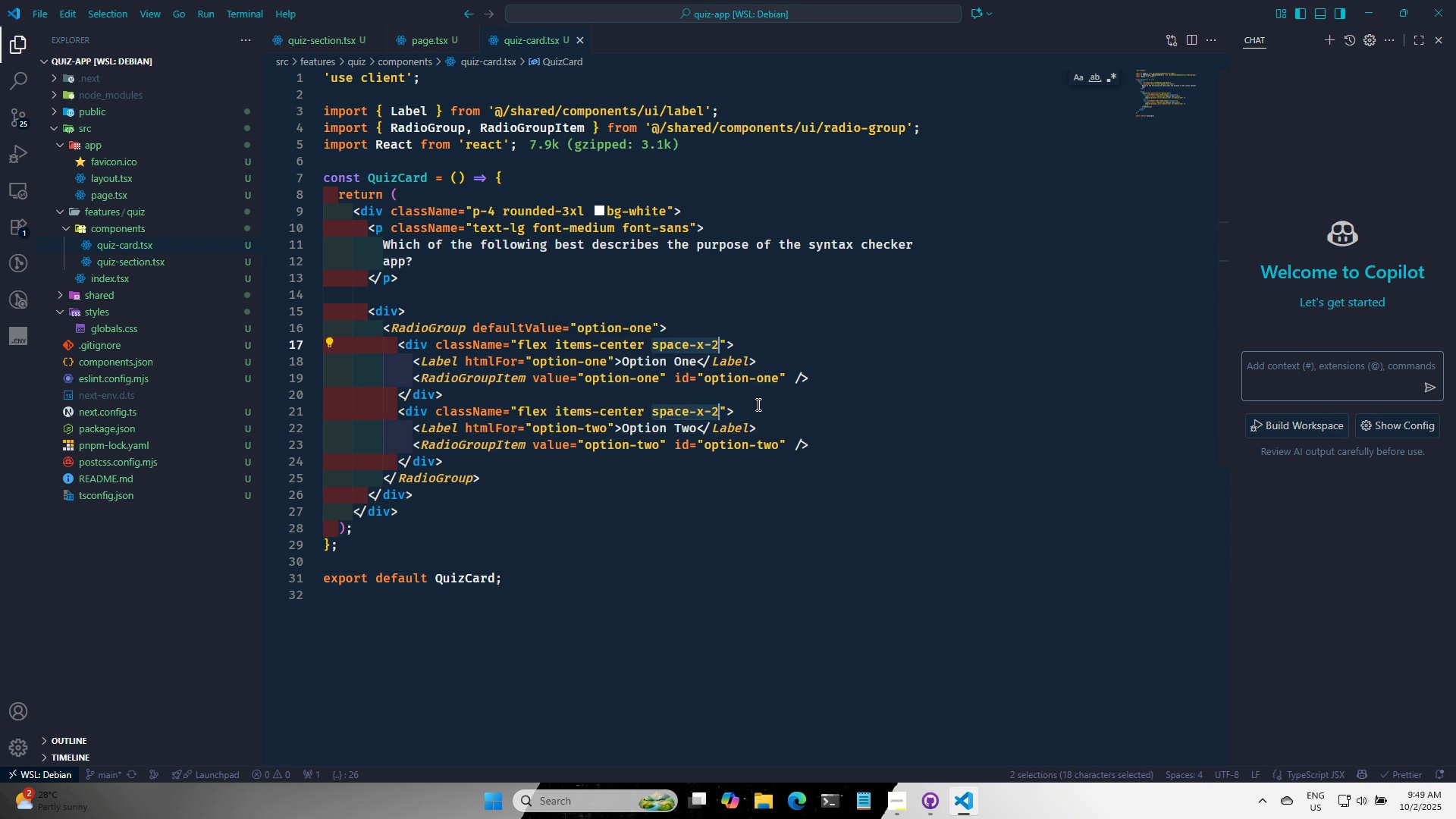 
key(Backspace)
type(GAP-2 JUS)
 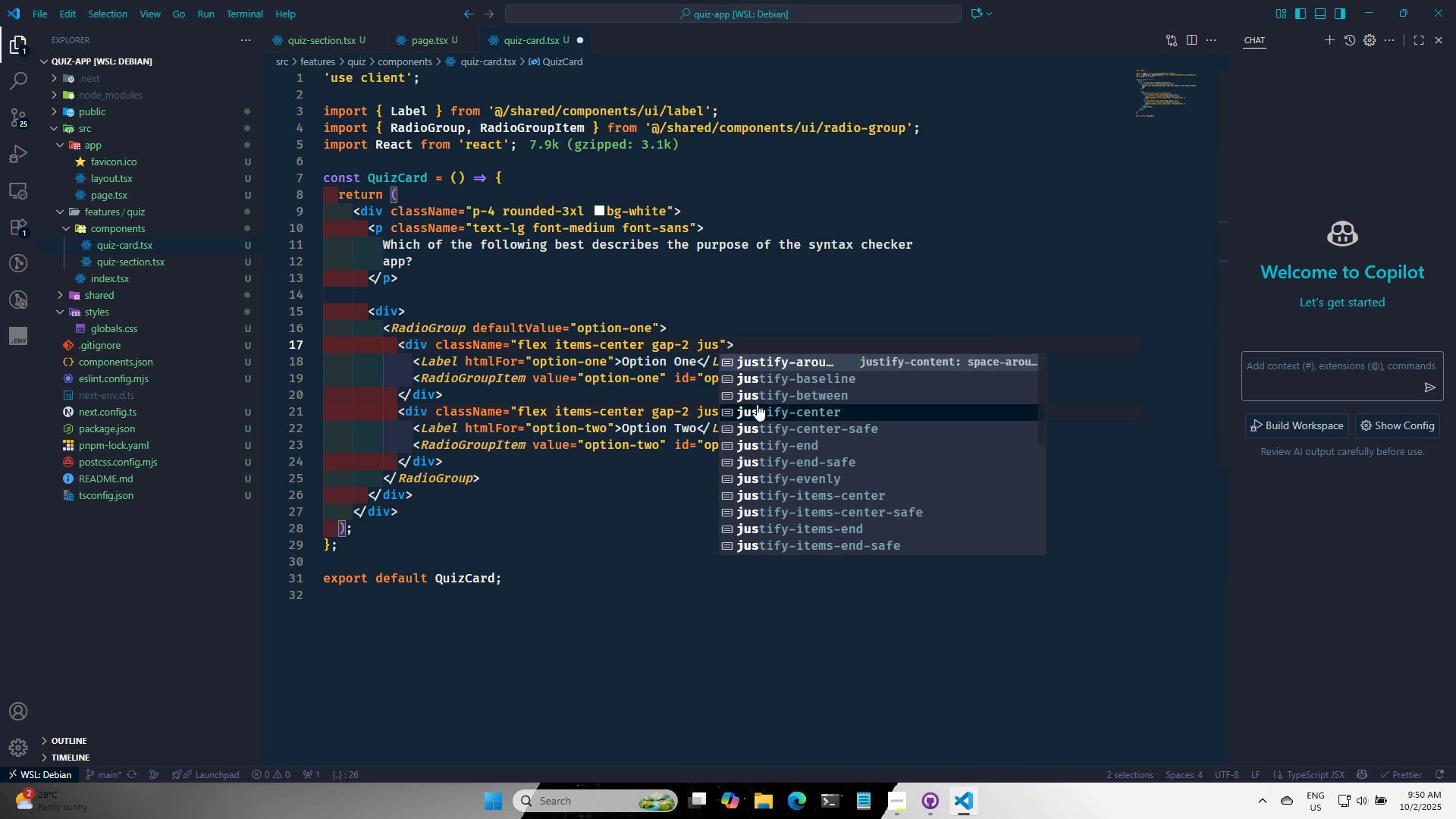 
key(ArrowDown)
 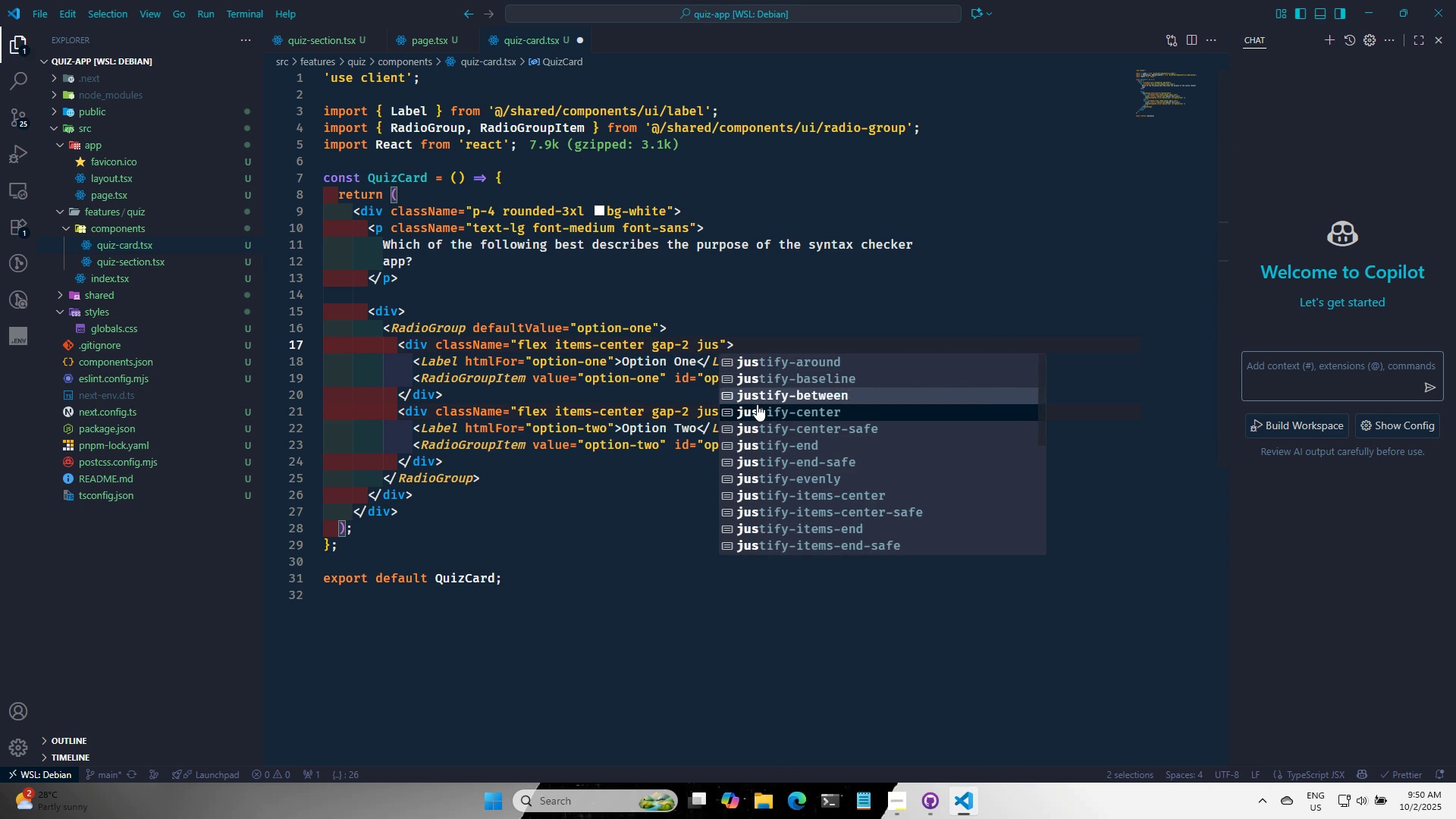 
key(ArrowDown)
 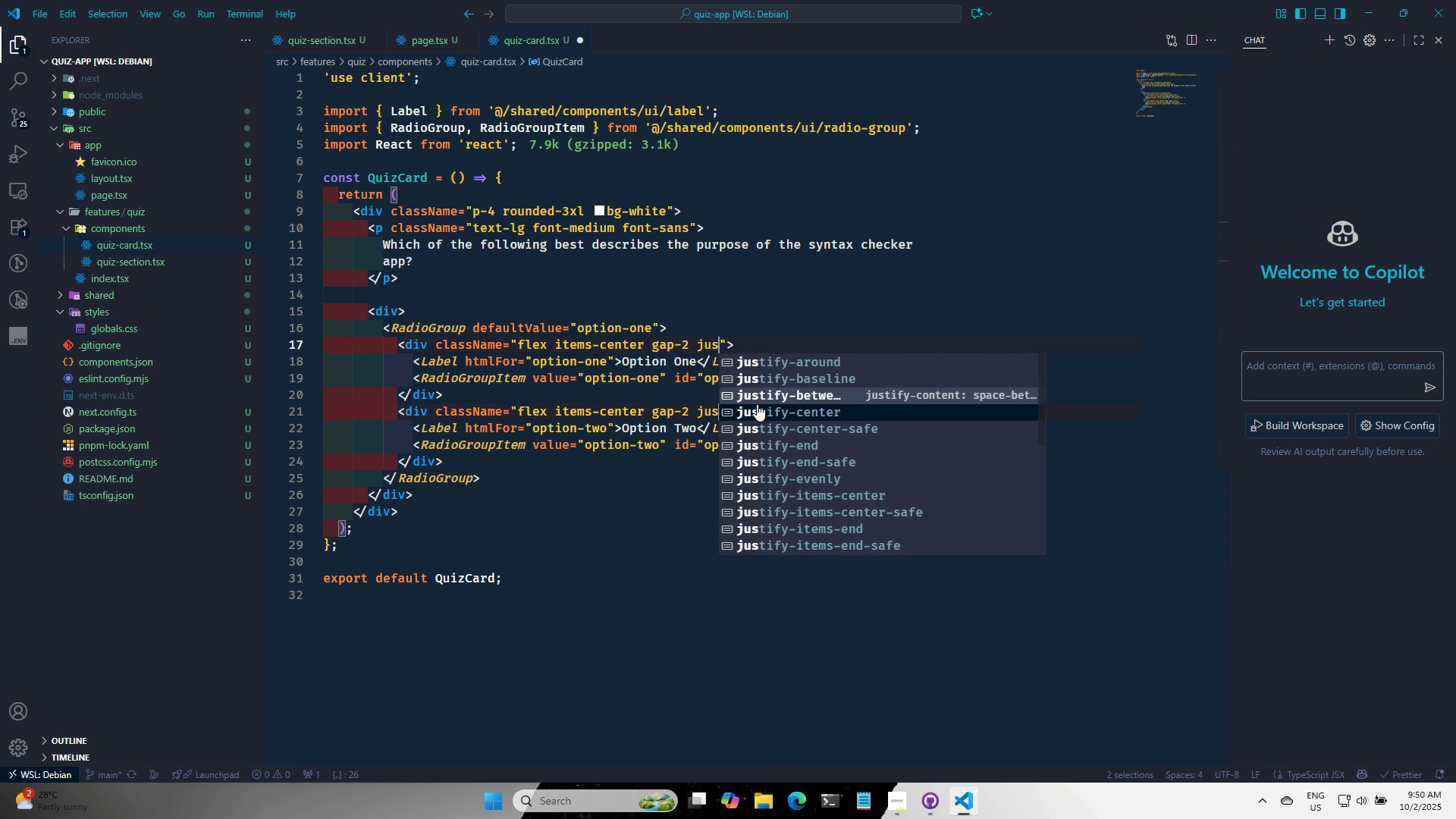 
key(Enter)